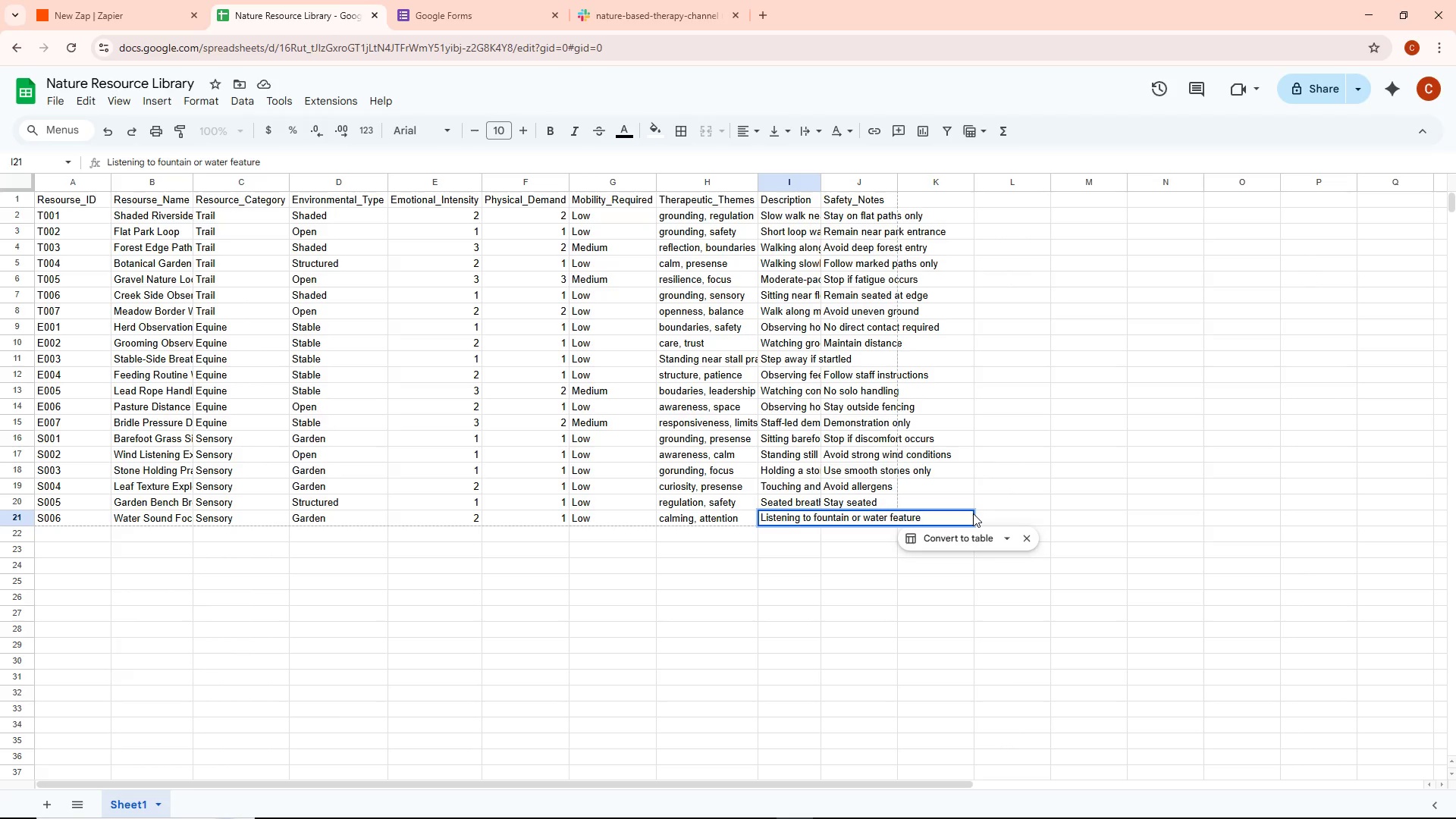 
left_click([836, 624])
 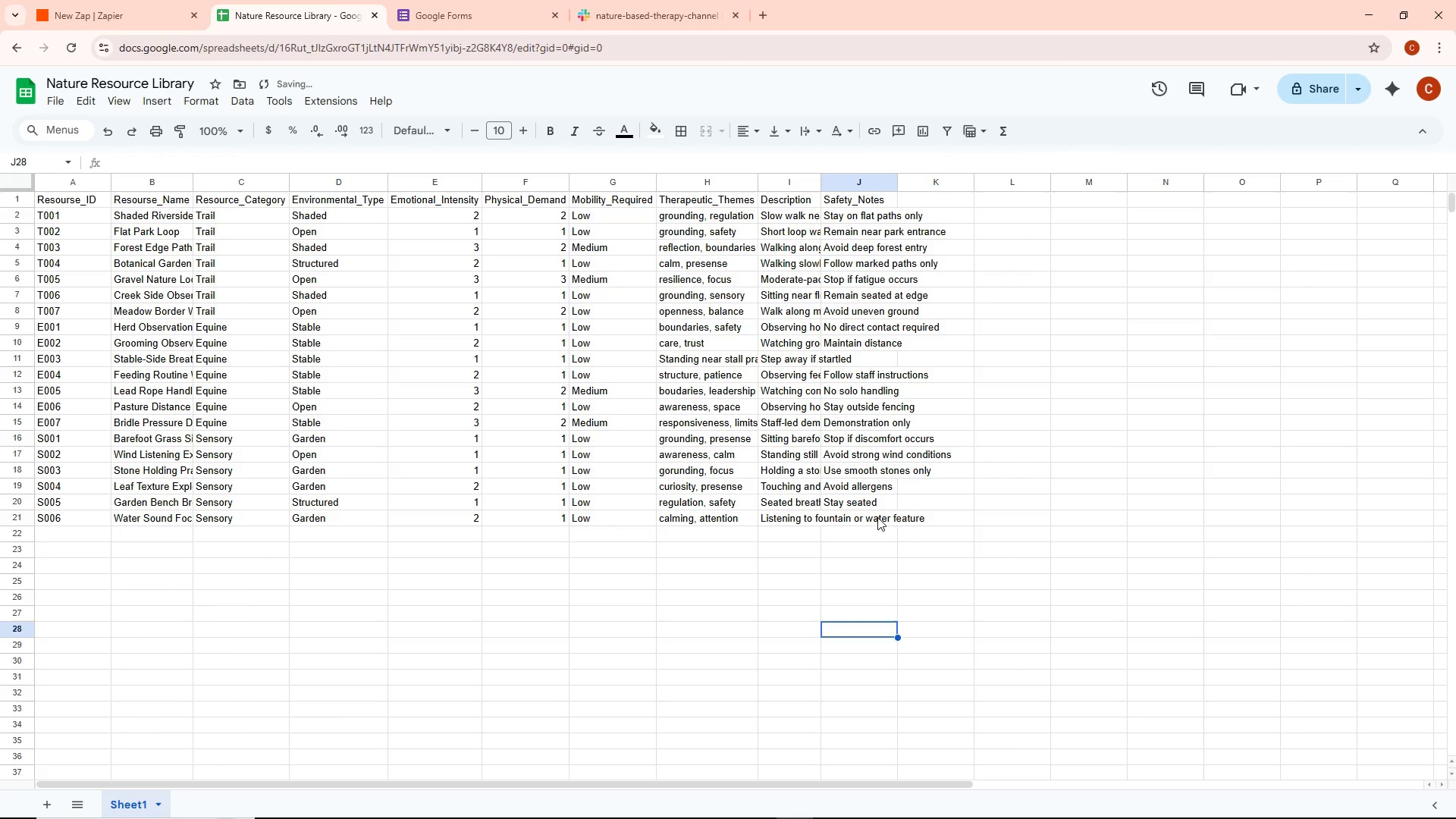 
double_click([877, 517])
 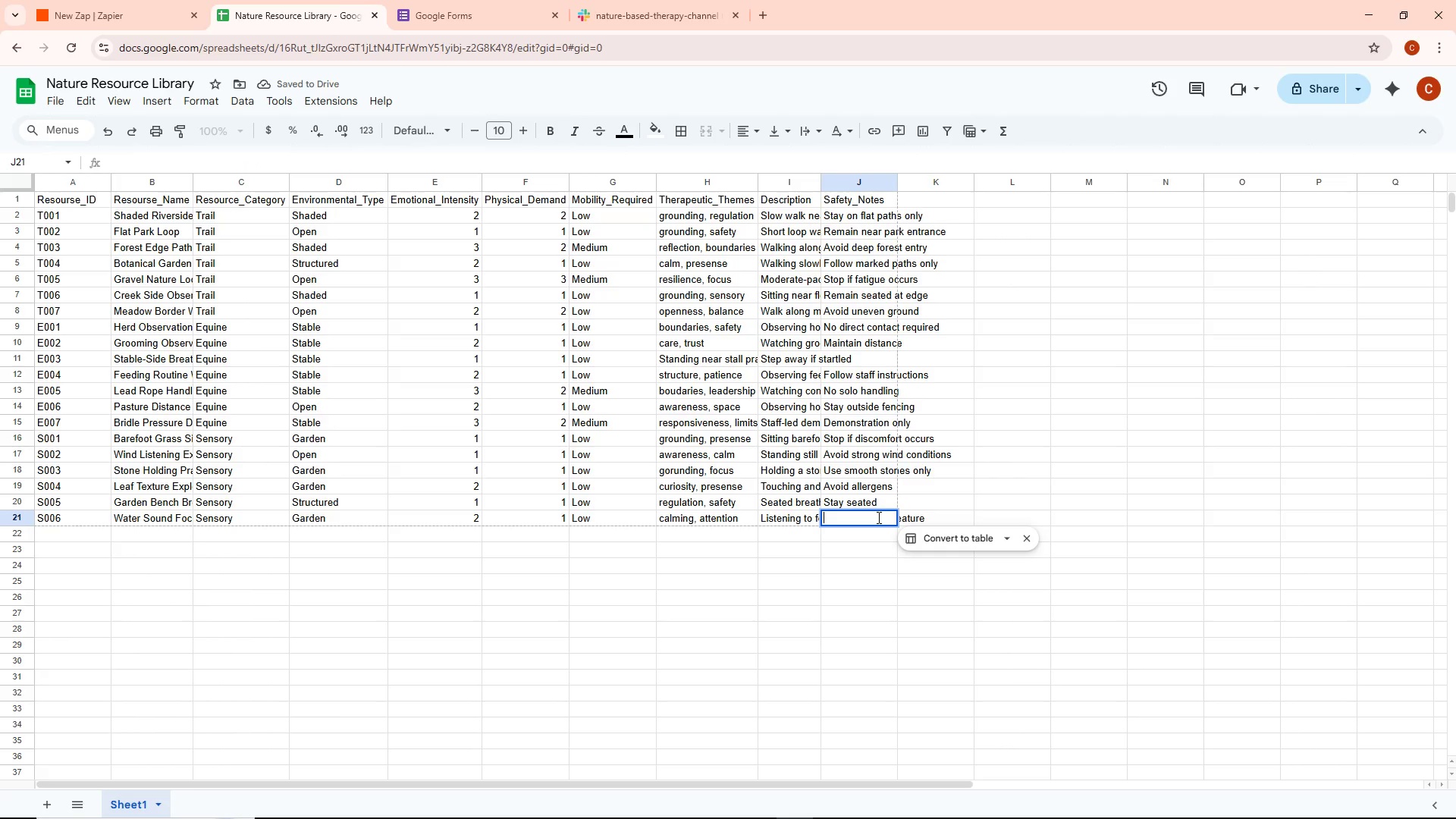 
type(Reamain )
key(Backspace)
key(Backspace)
 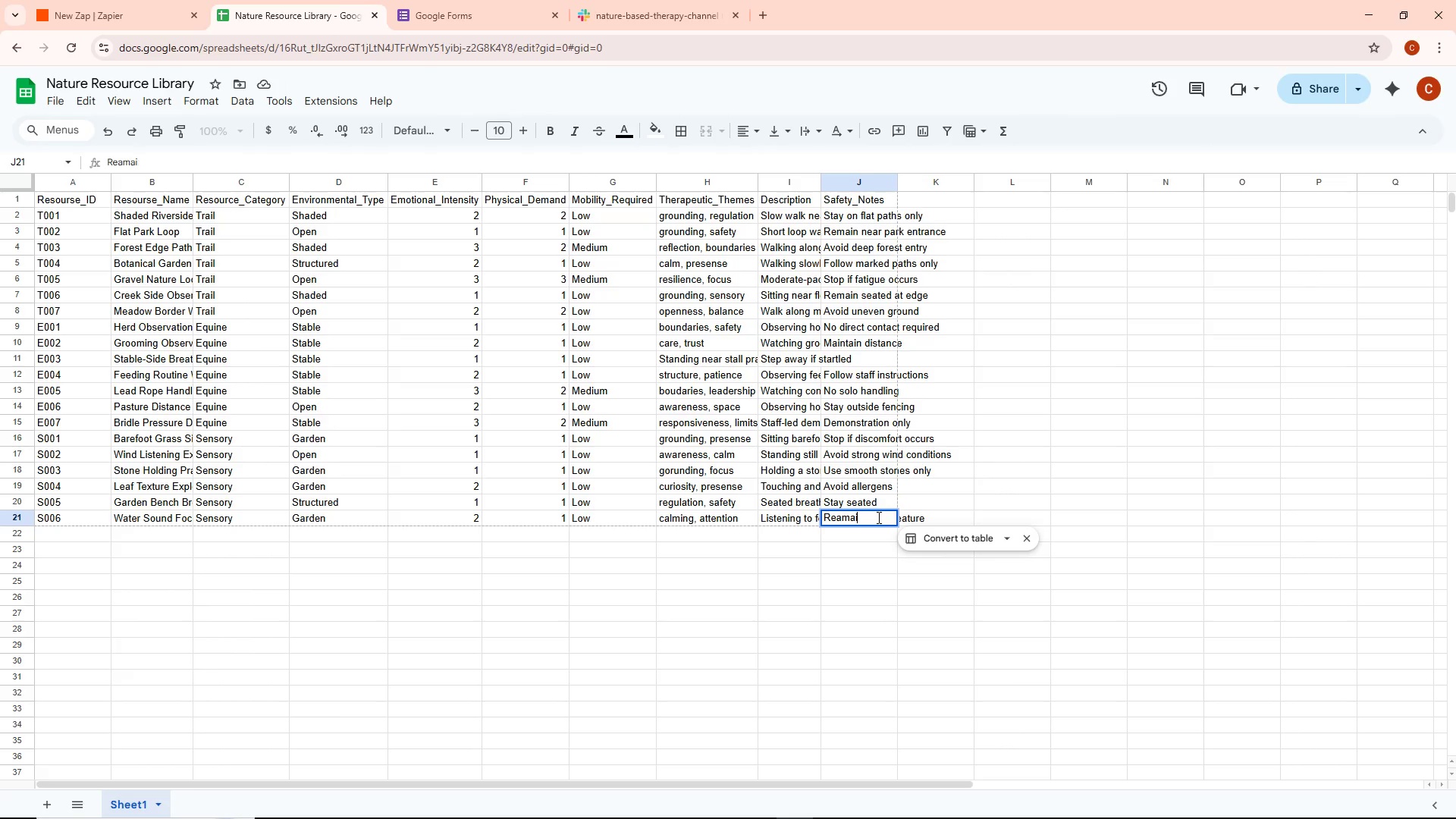 
key(Control+ControlLeft)
 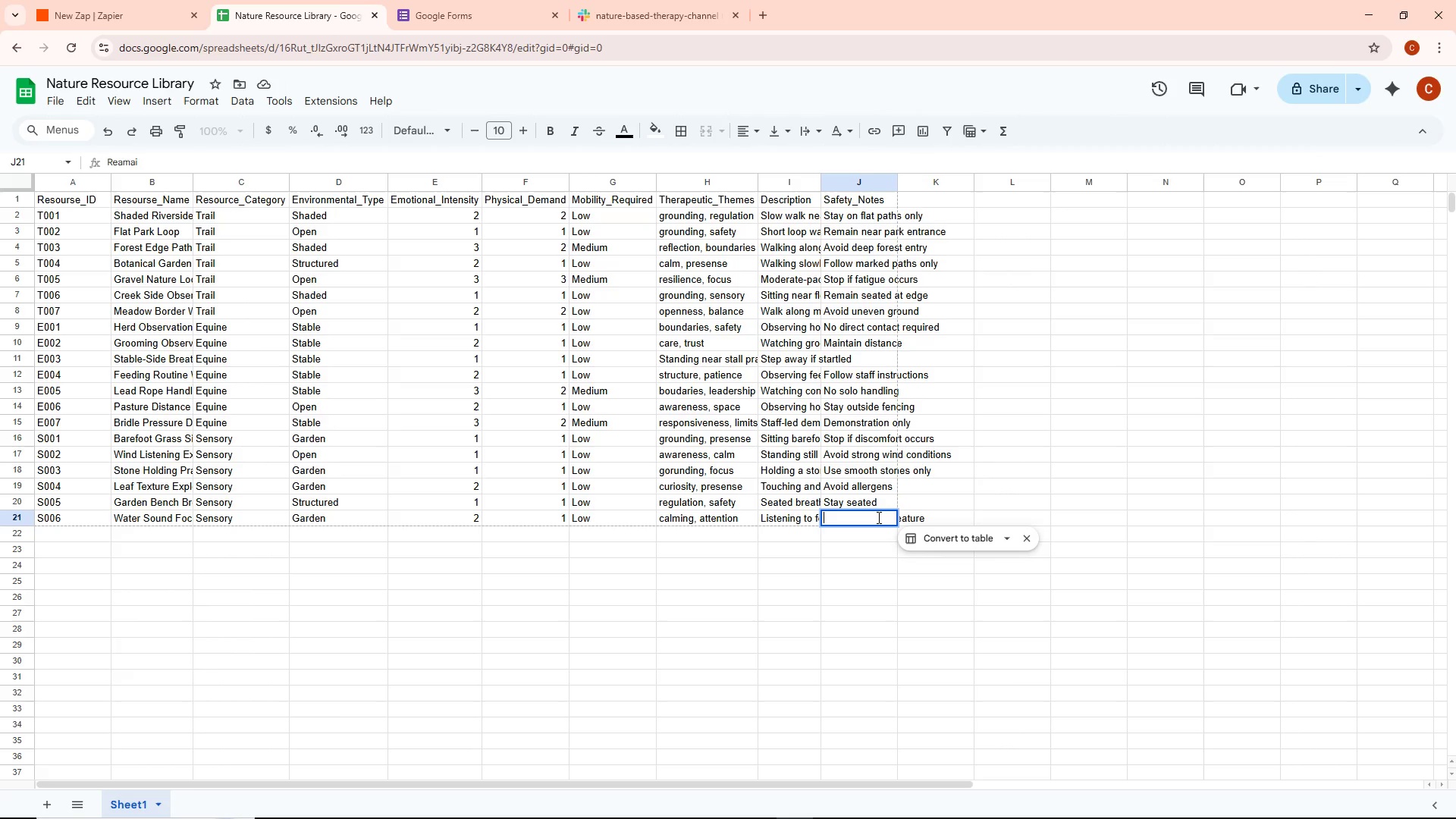 
key(Control+Backspace)
 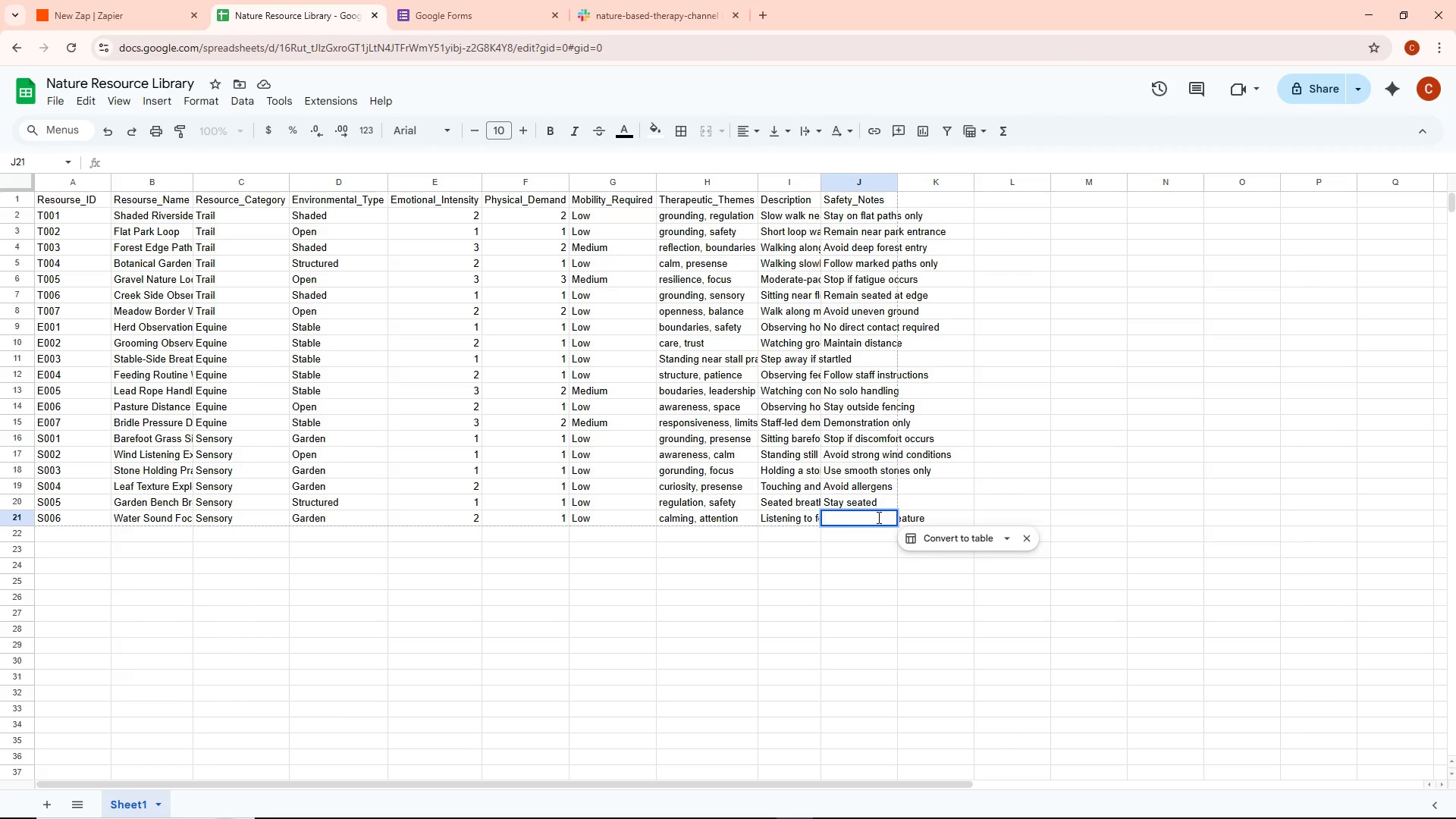 
type(Remain near staff are)
 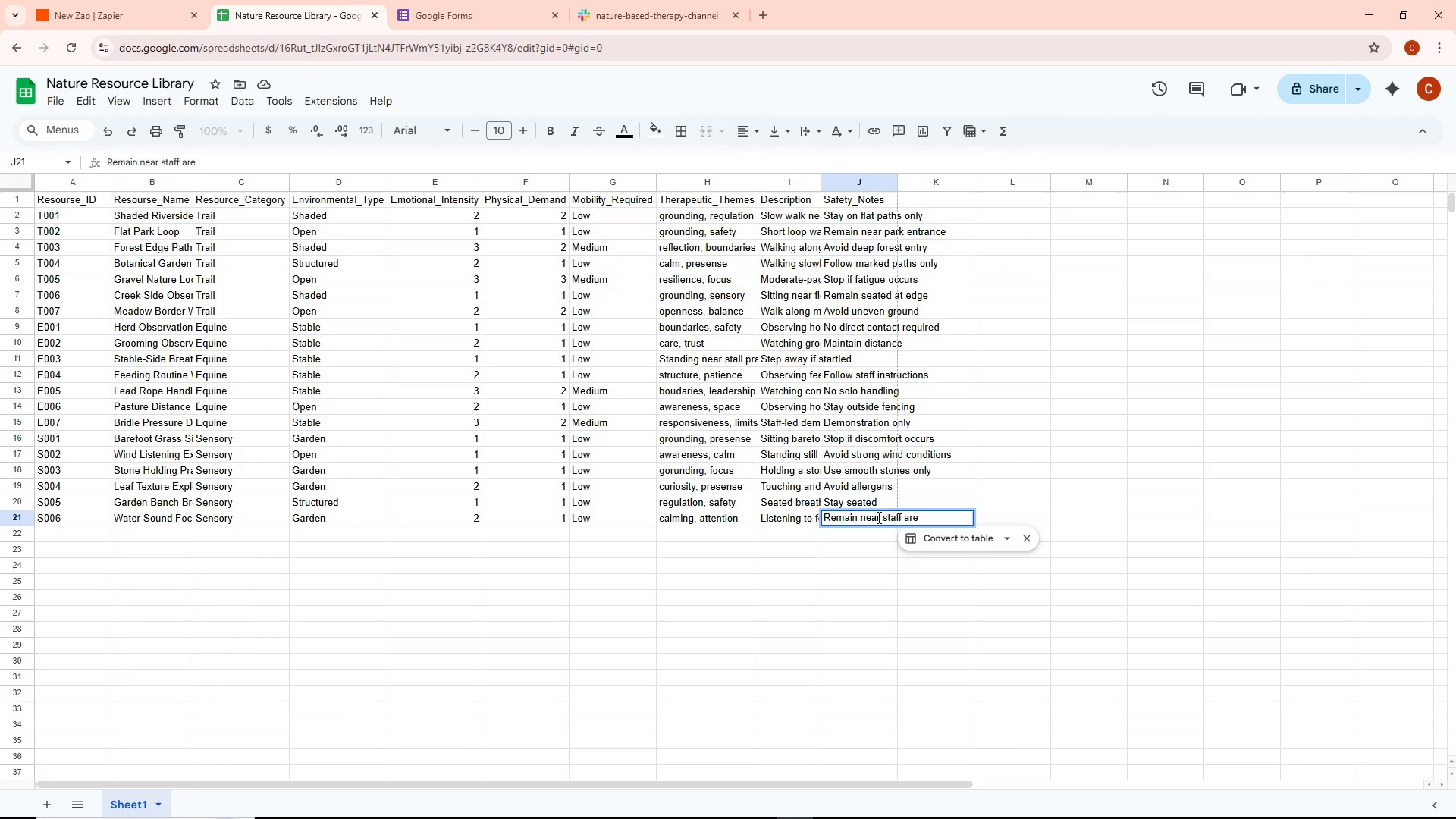 
key(A)
 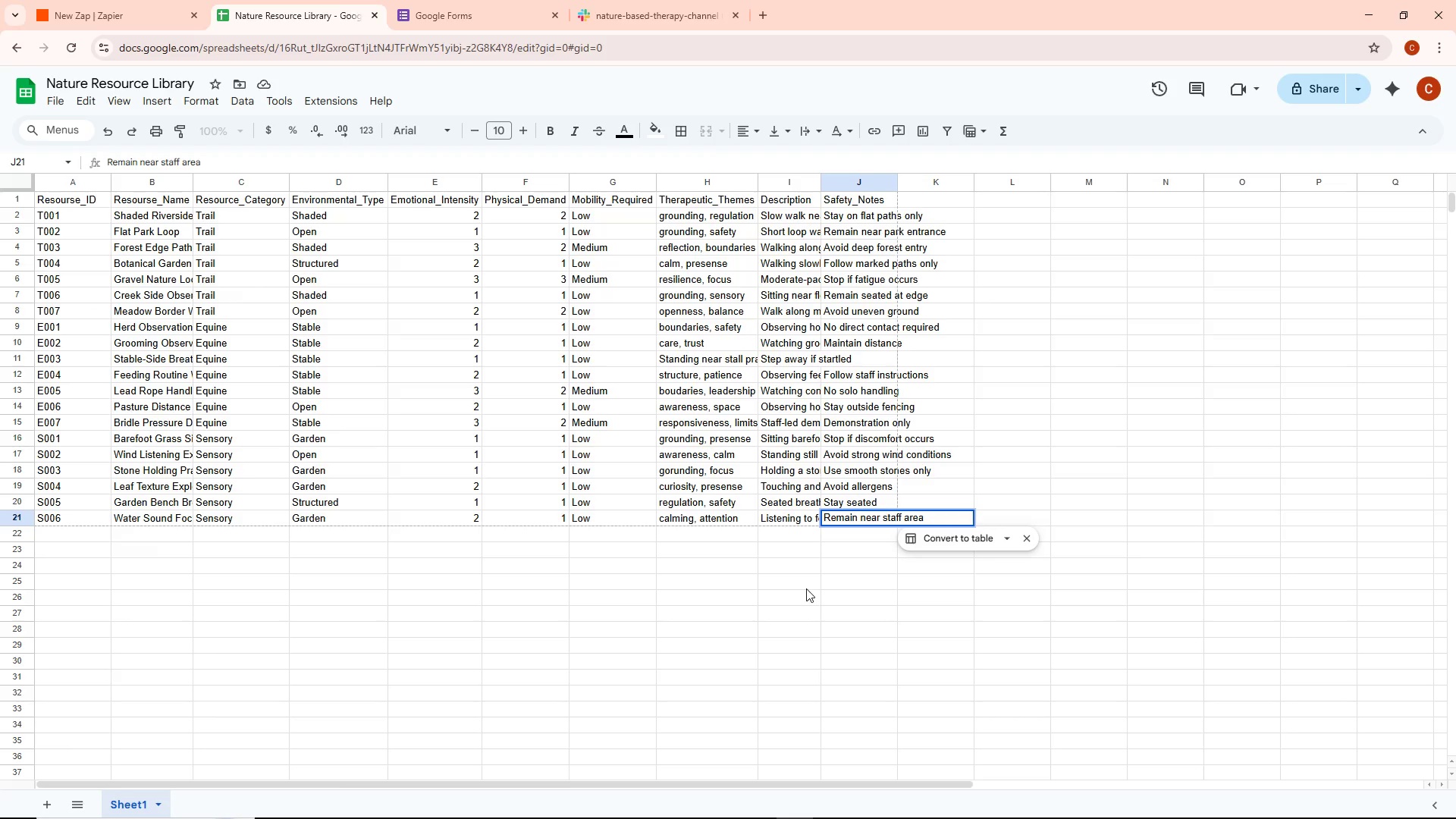 
left_click([731, 635])
 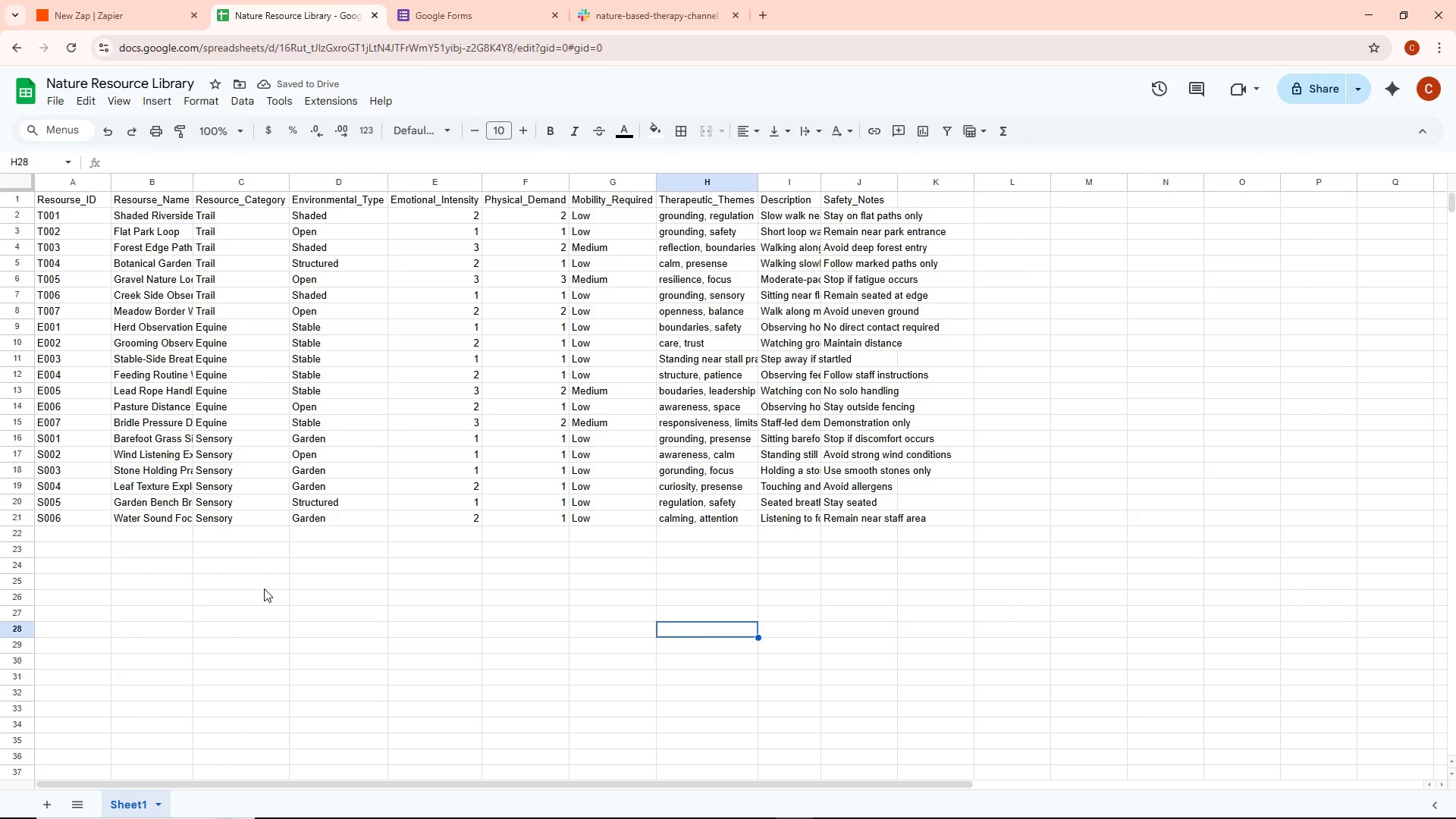 
wait(5.97)
 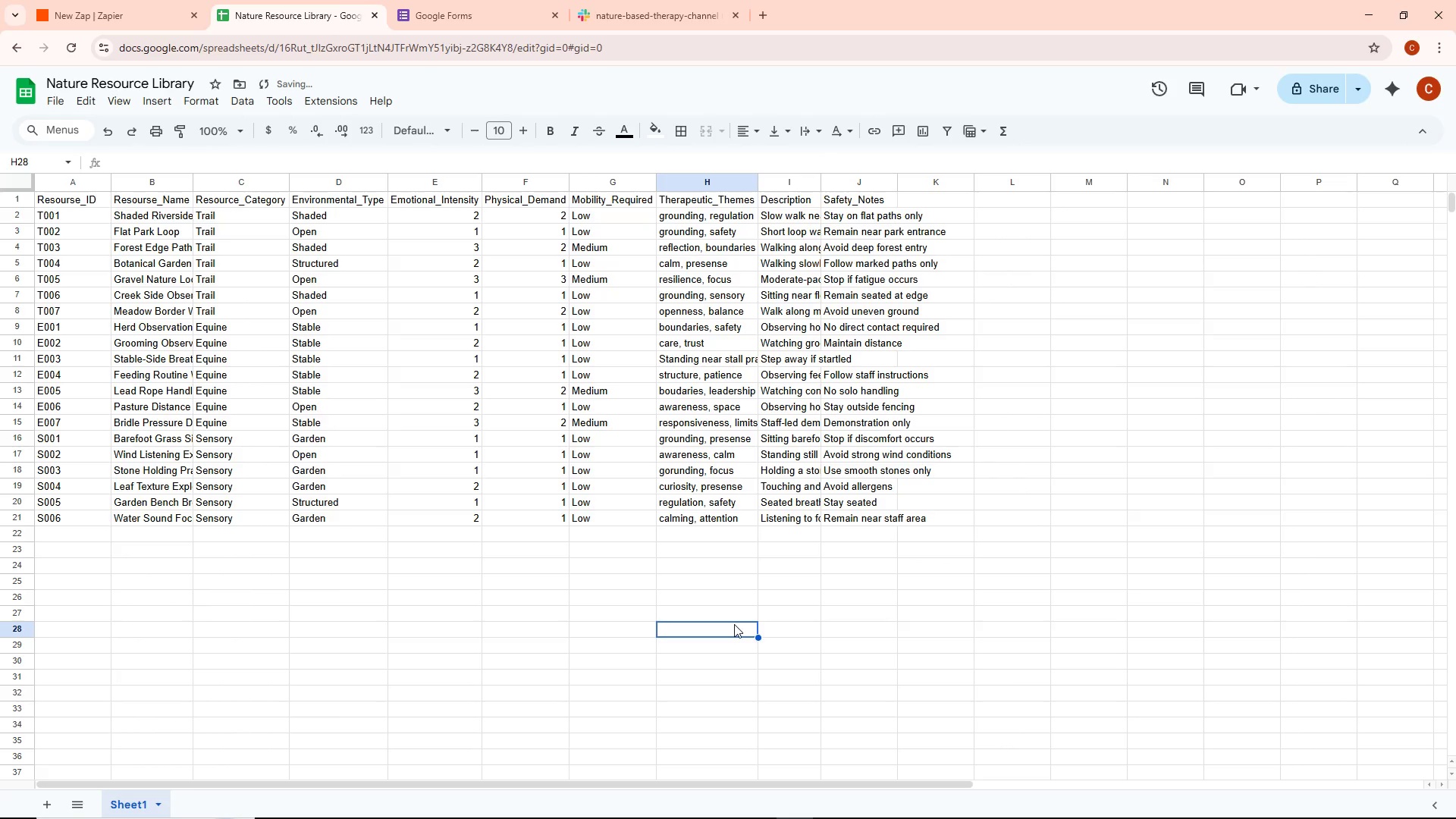 
key(Alt+AltLeft)
 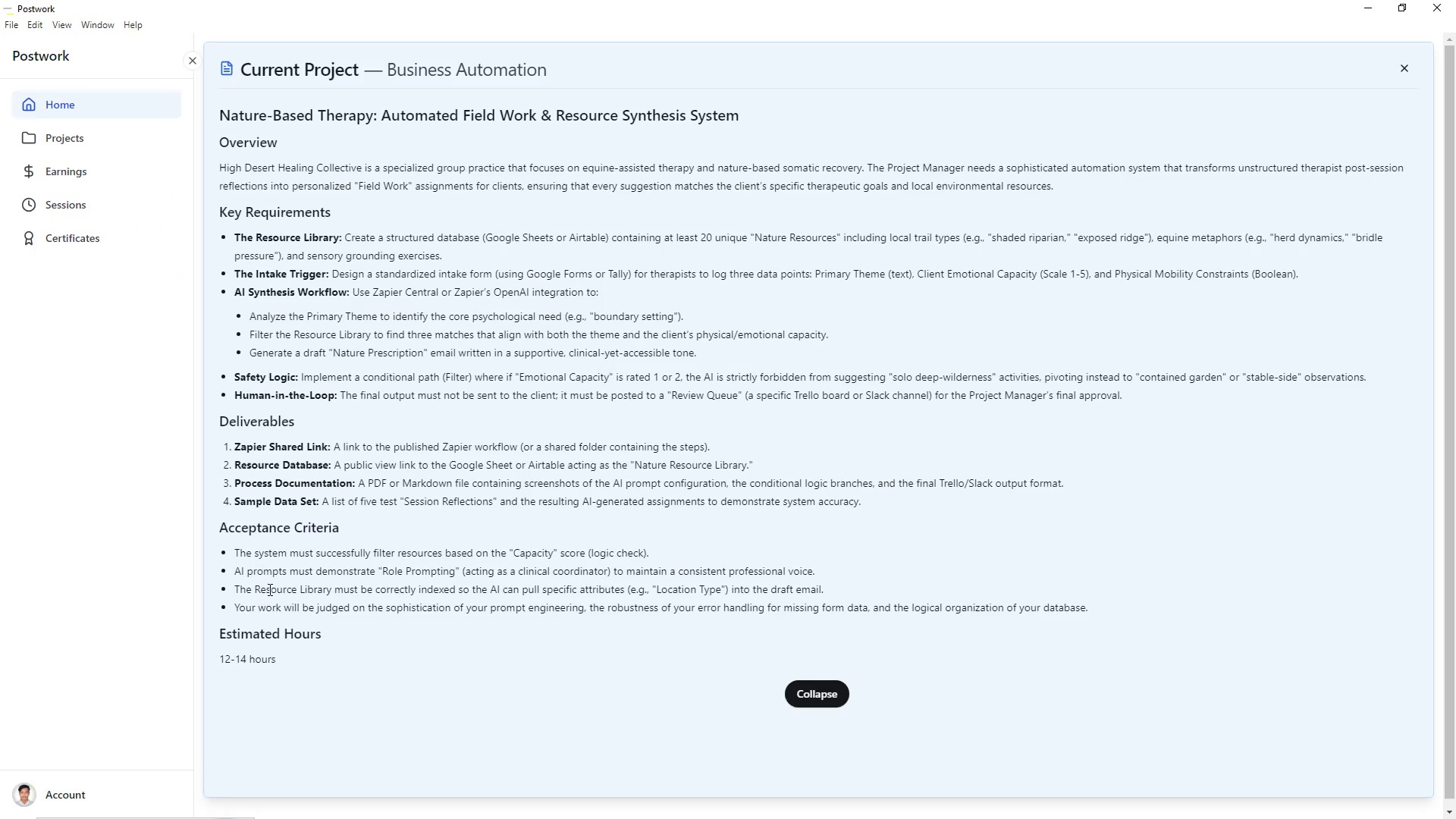 
key(Alt+Tab)